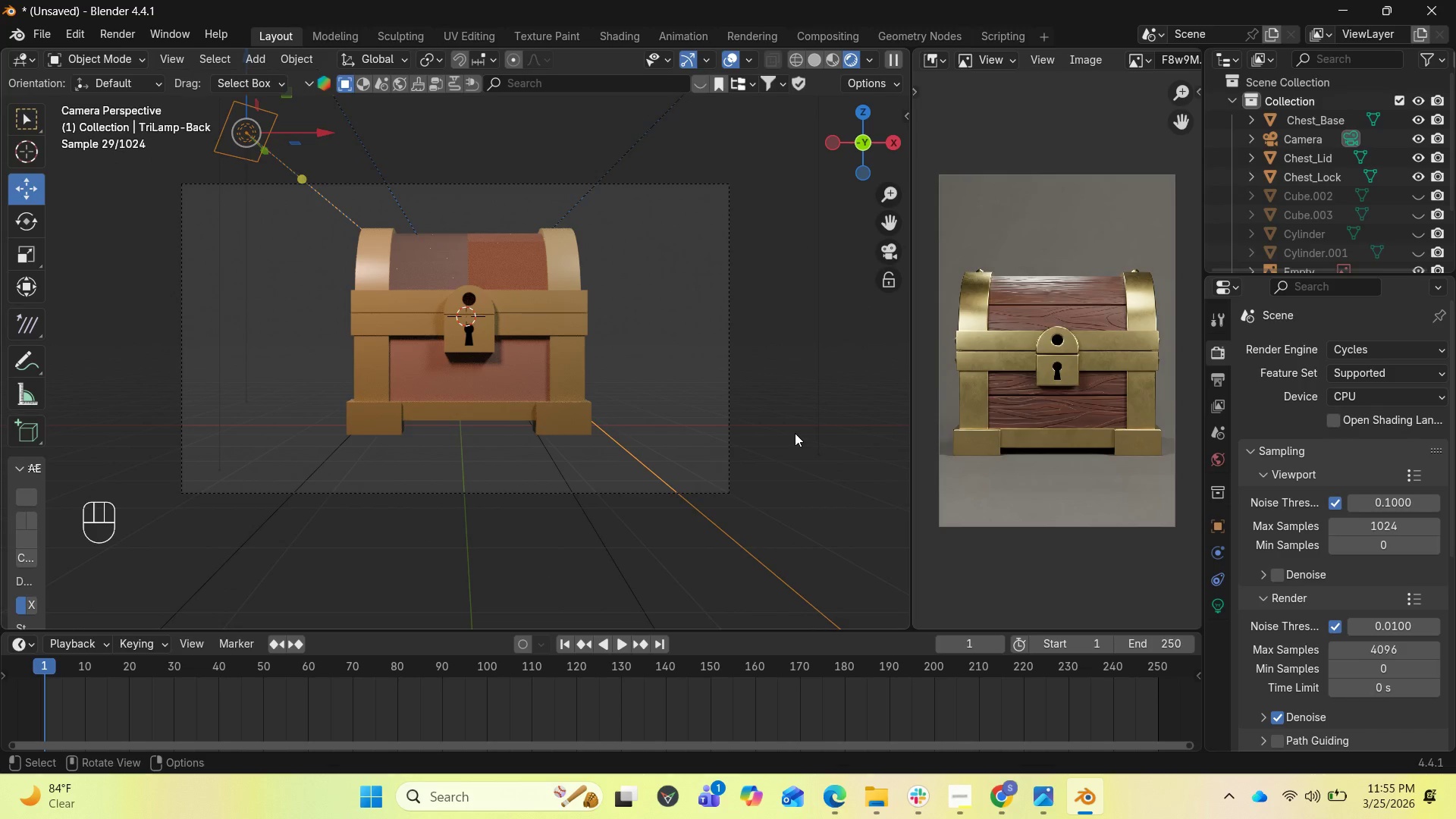 
left_click([1343, 437])
 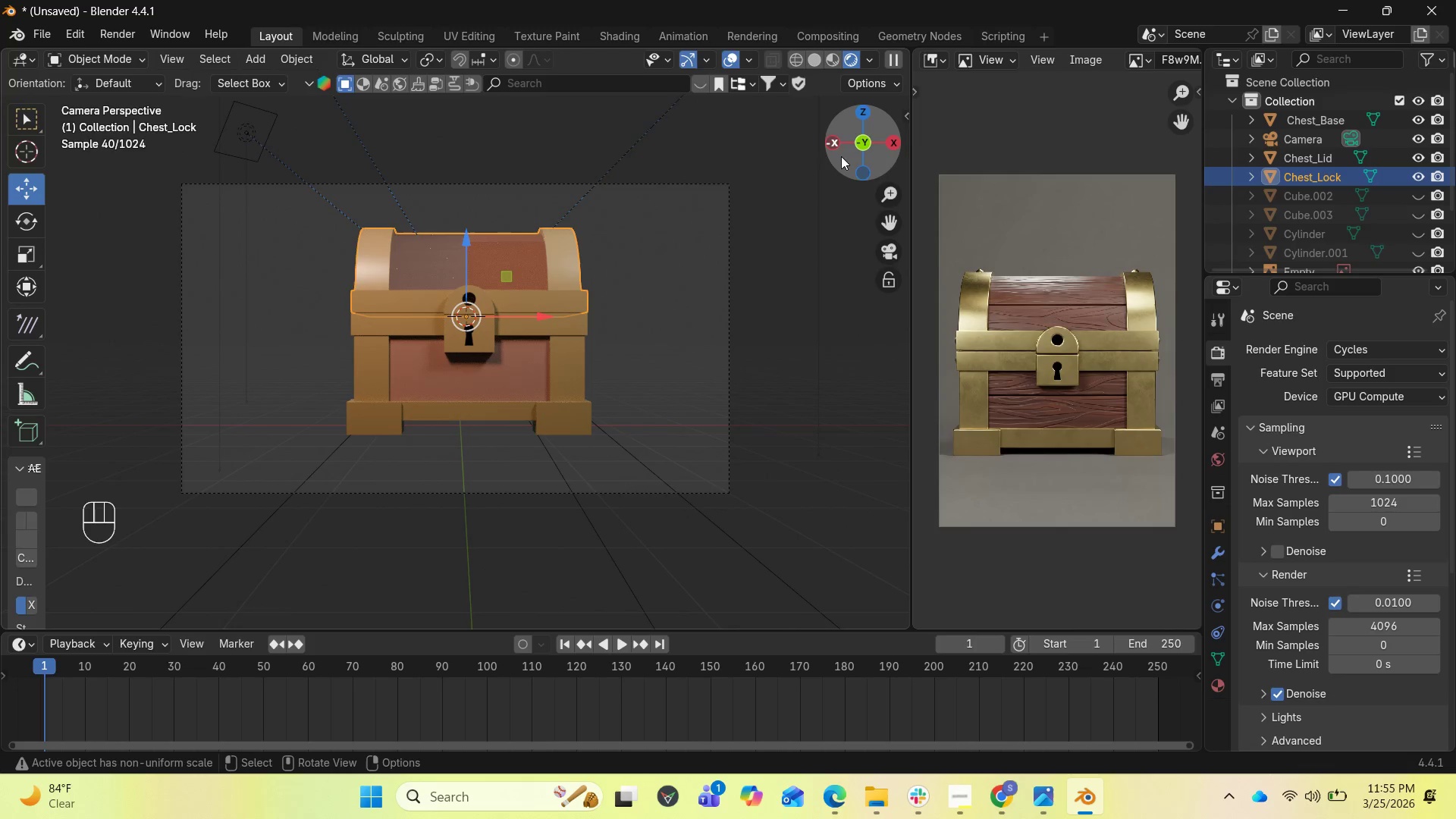 
left_click_drag(start_coordinate=[852, 137], to_coordinate=[854, 145])
 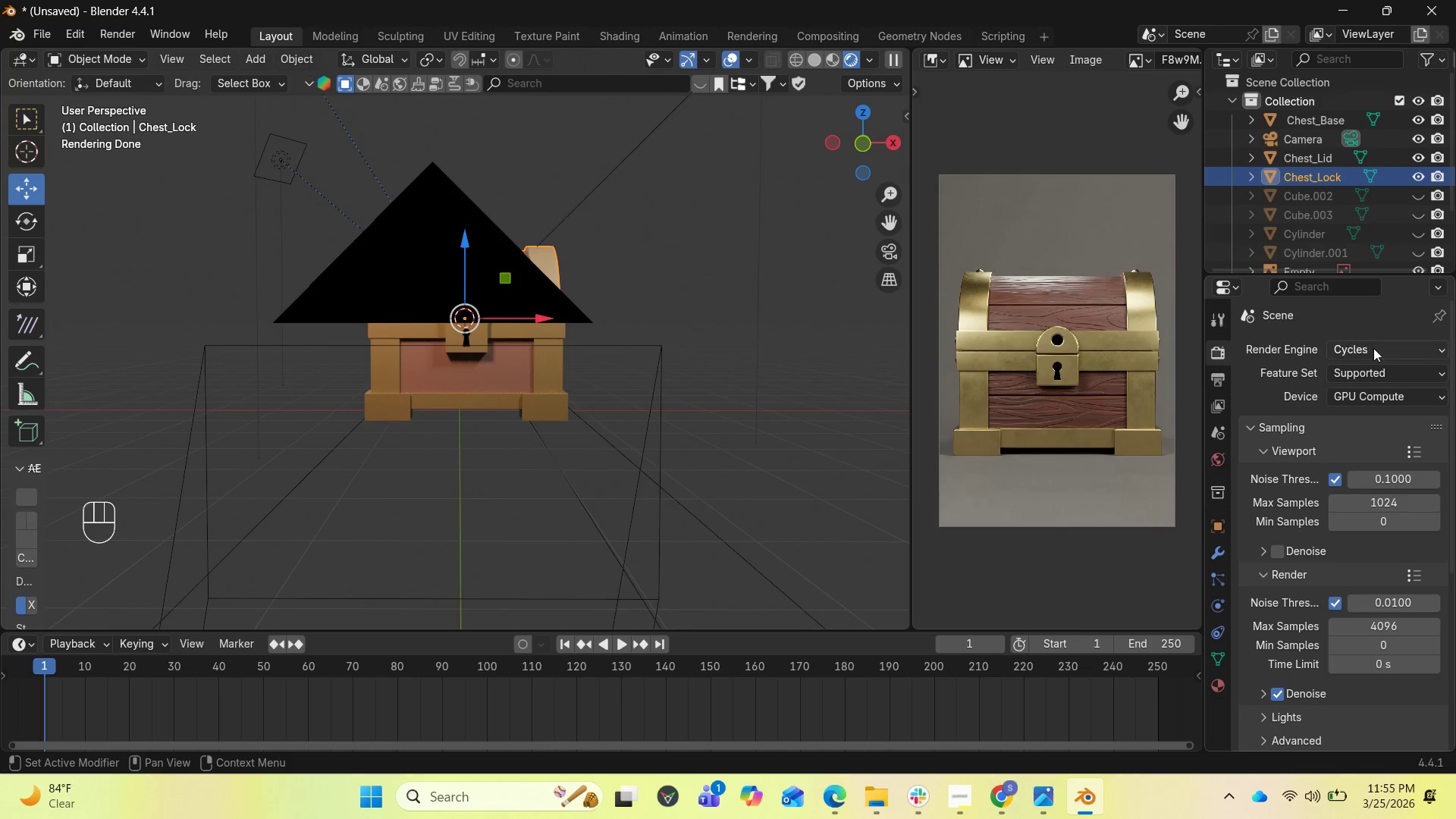 
left_click([1389, 351])
 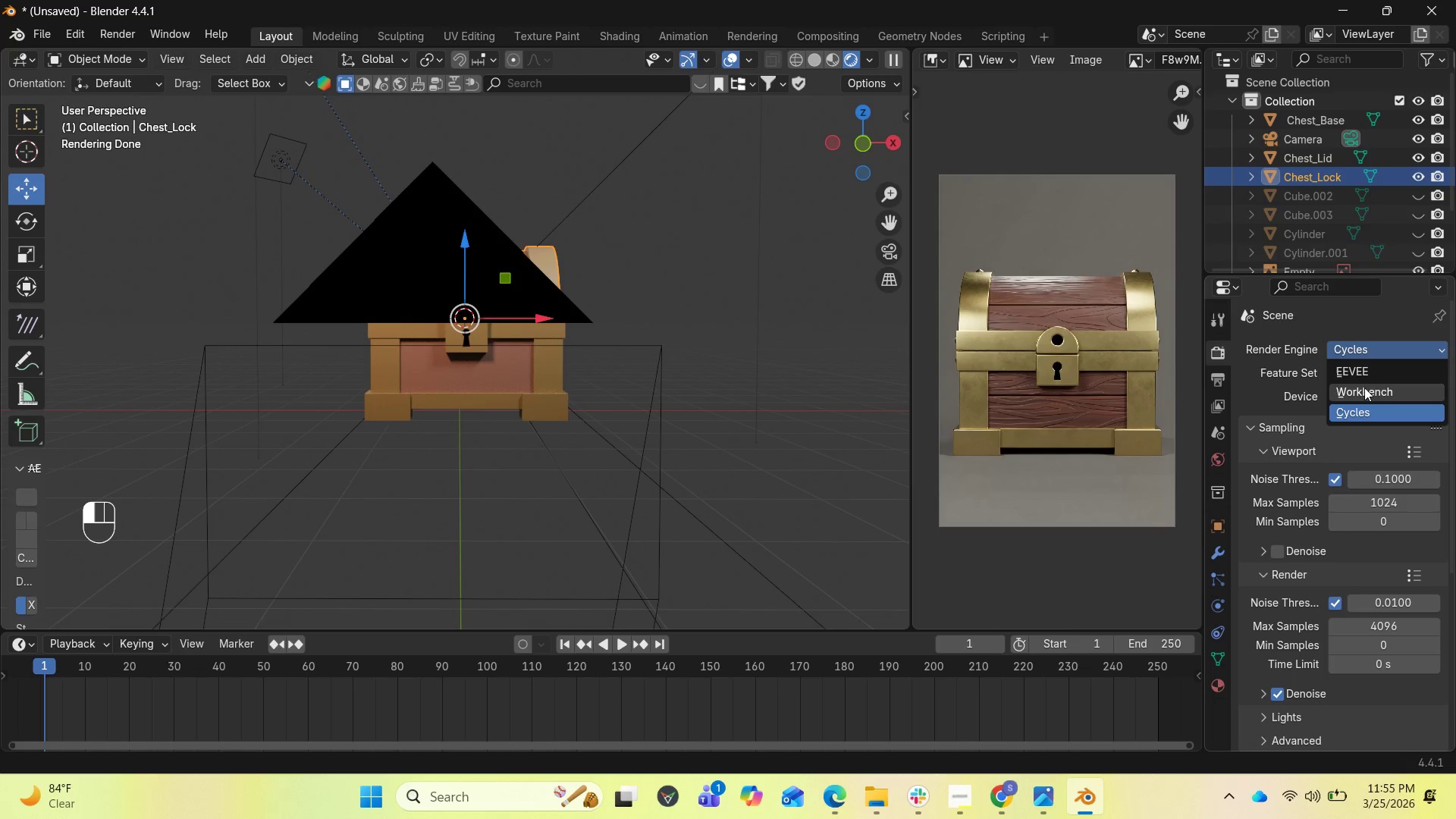 
left_click([1363, 372])
 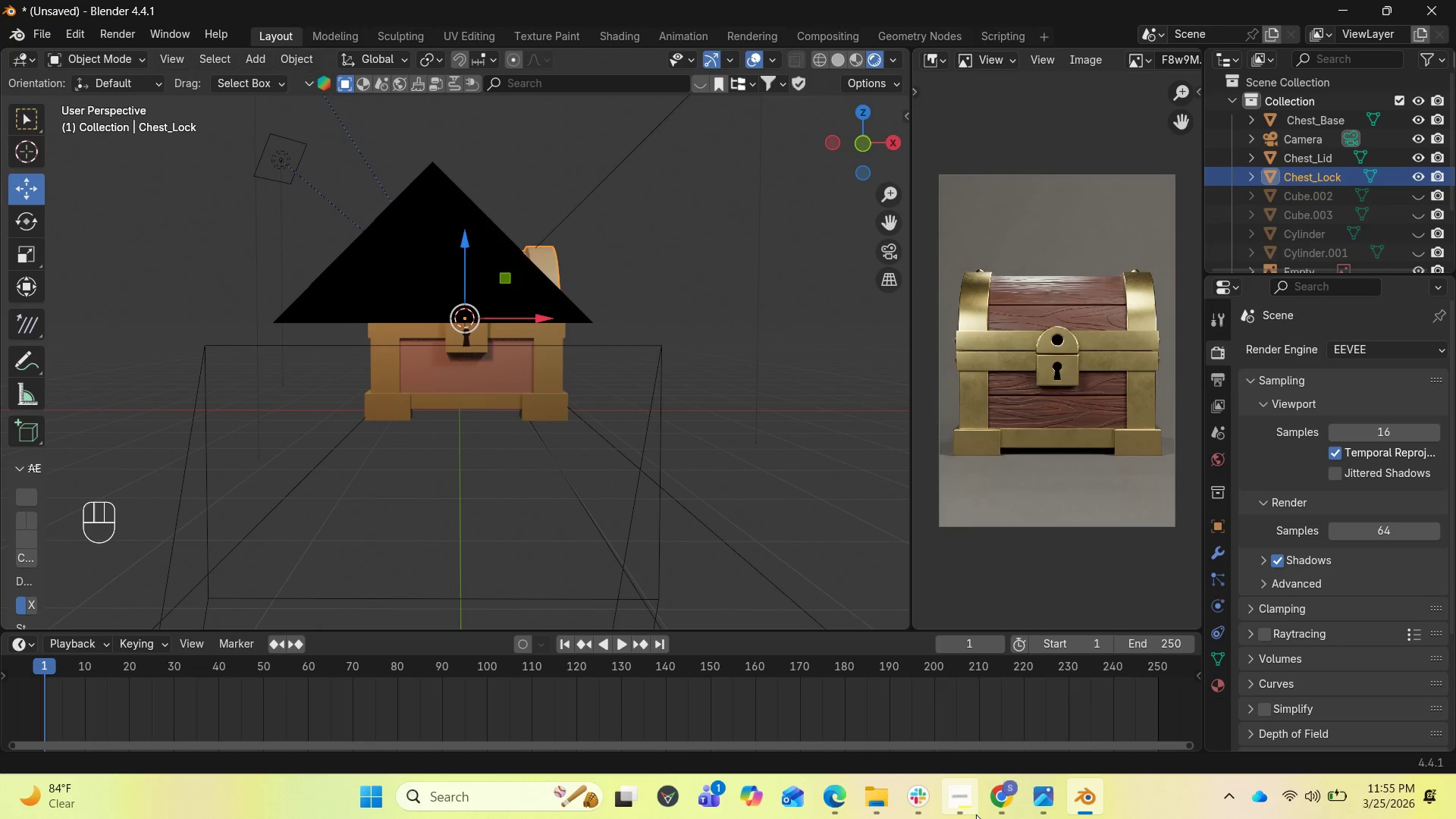 
left_click([974, 810])